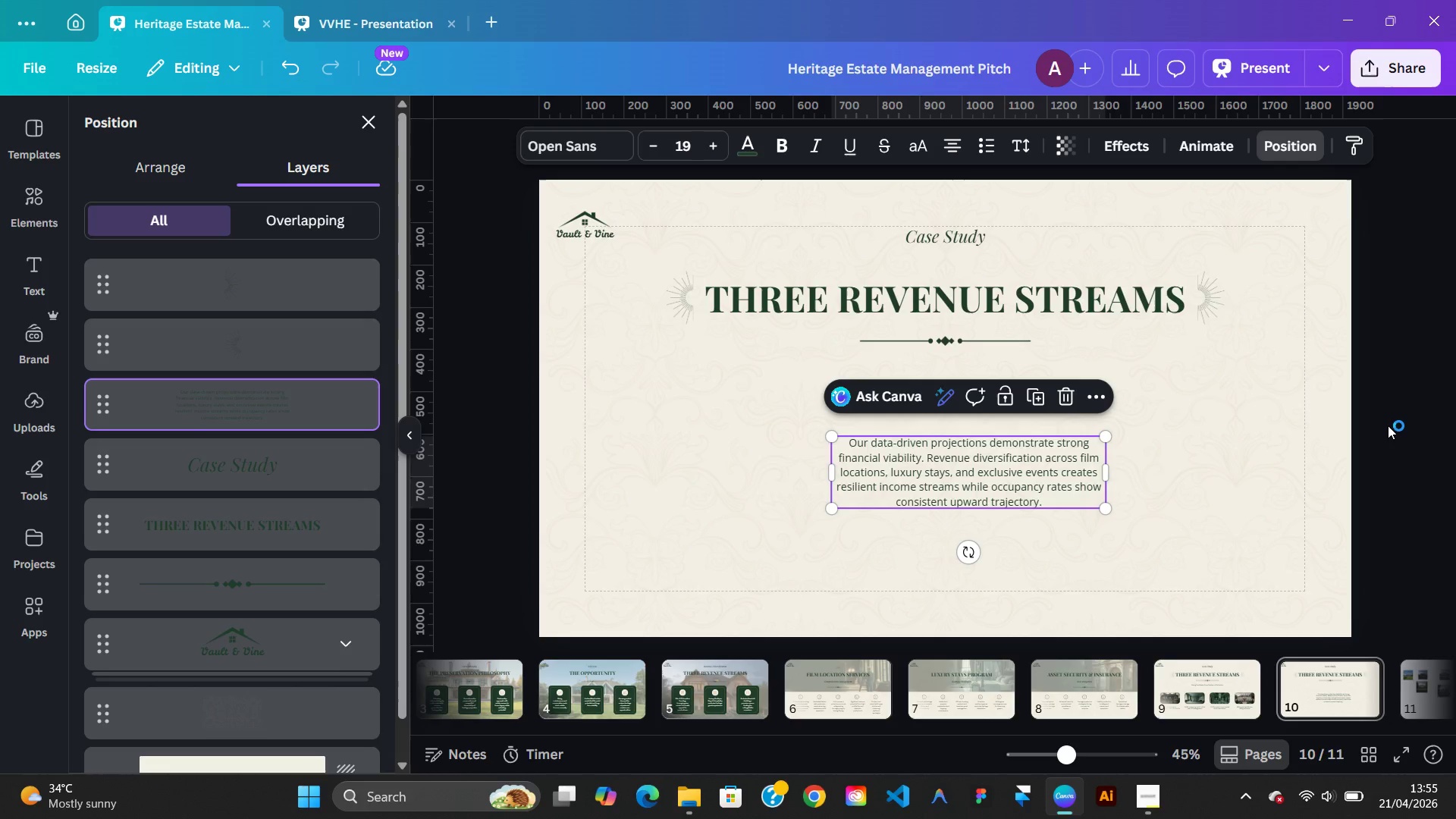 
wait(113.77)
 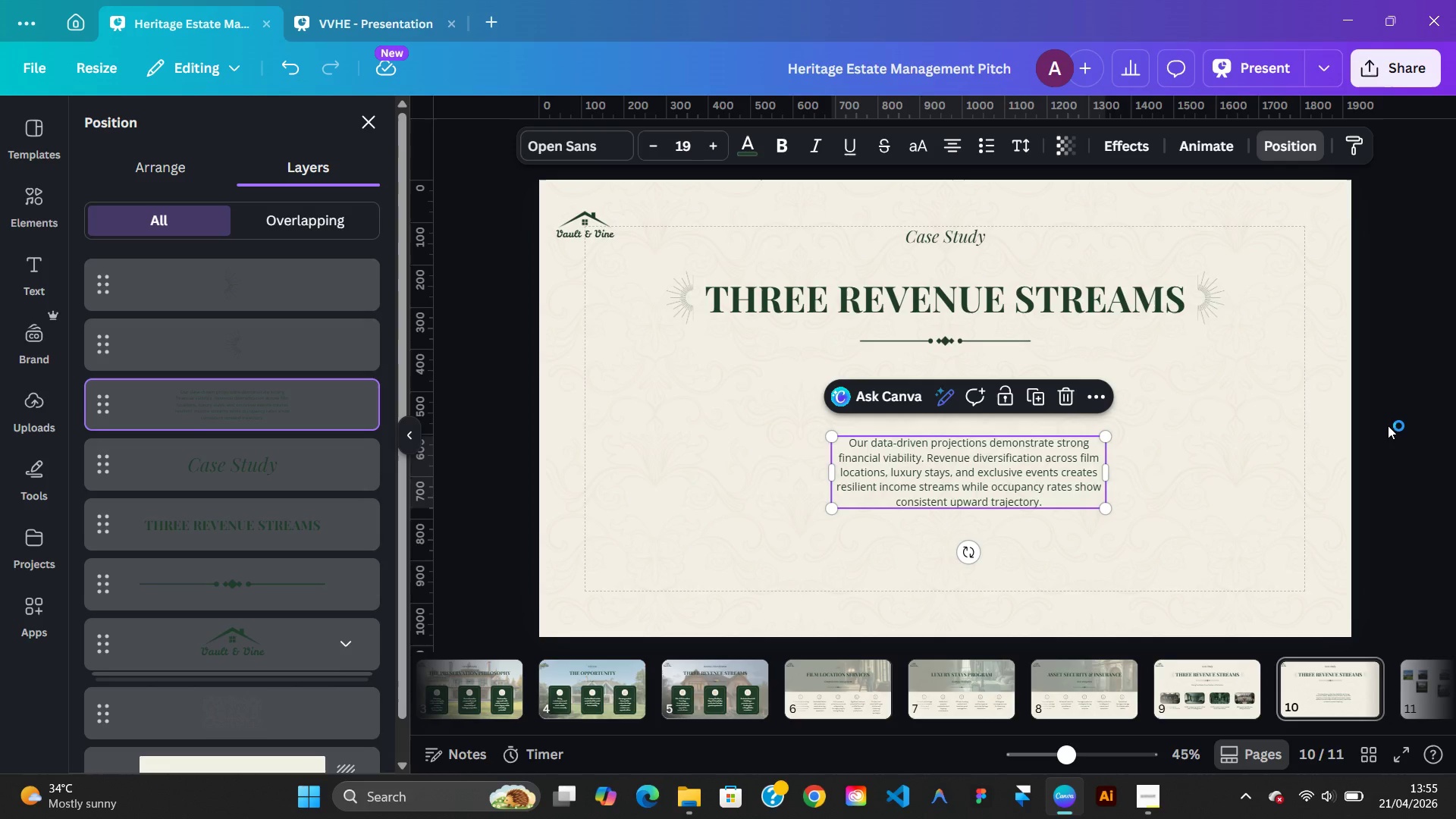 
left_click([1153, 783])